 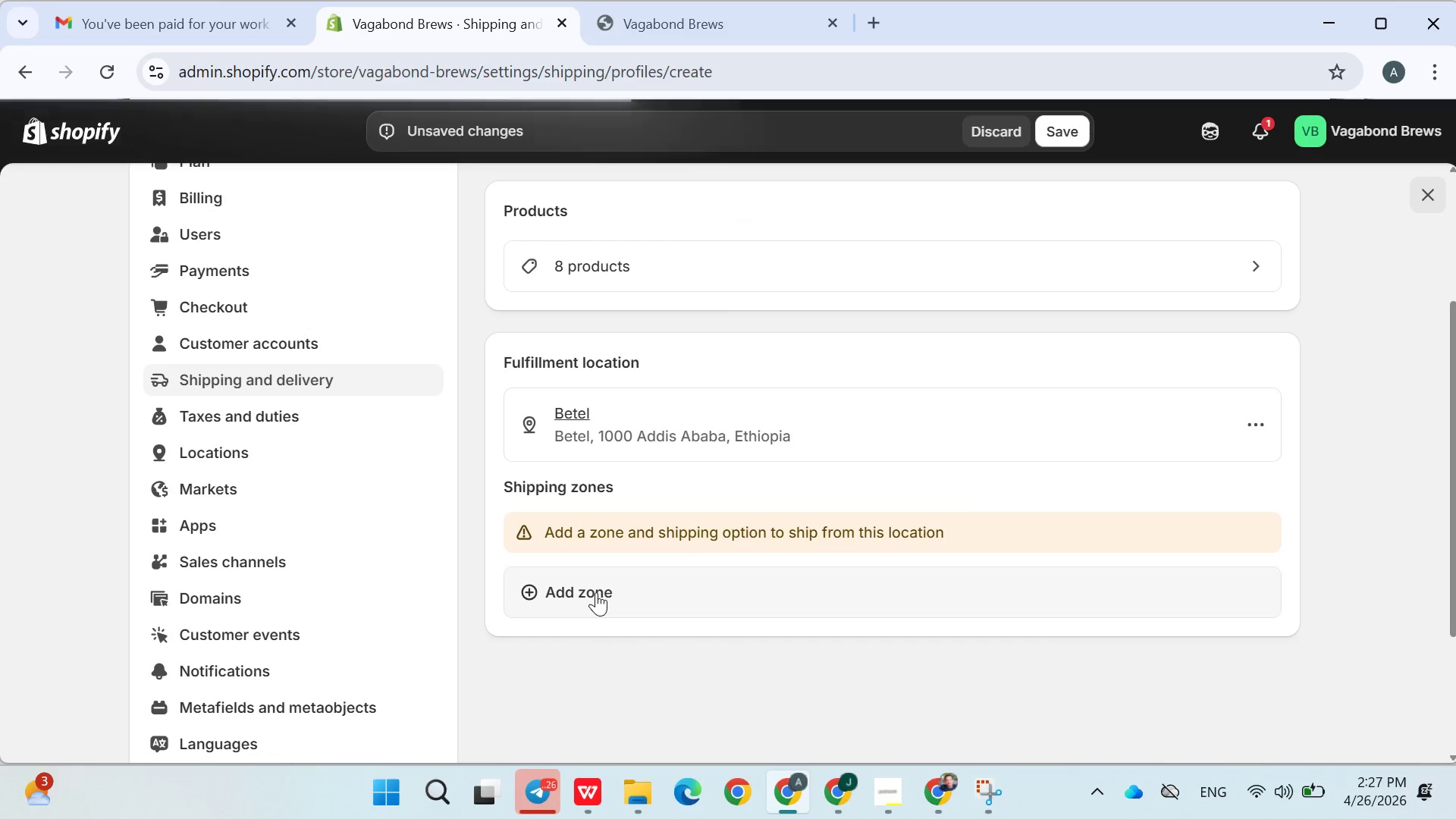 
left_click([415, 475])
 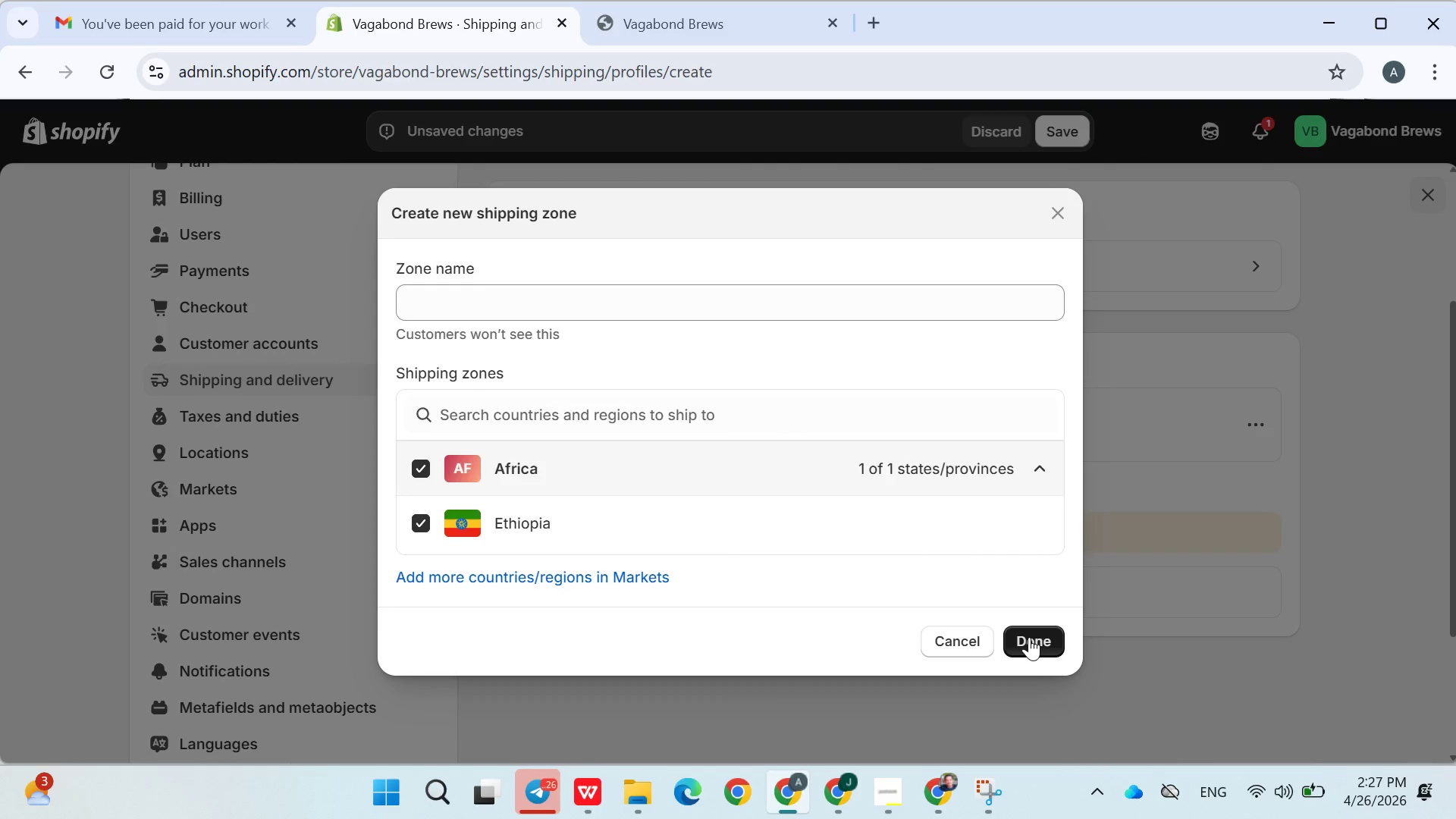 
left_click([1029, 637])
 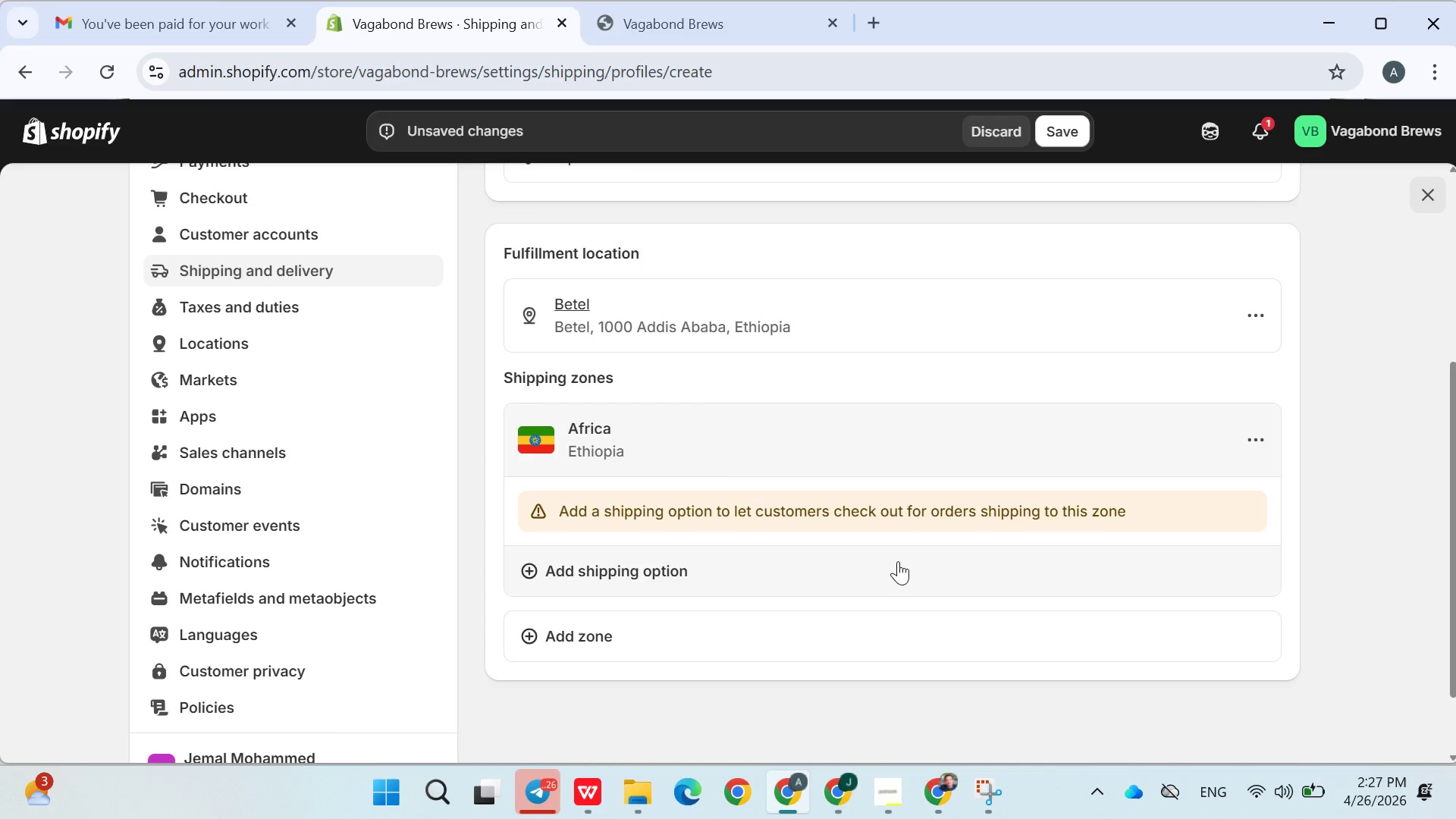 
wait(9.67)
 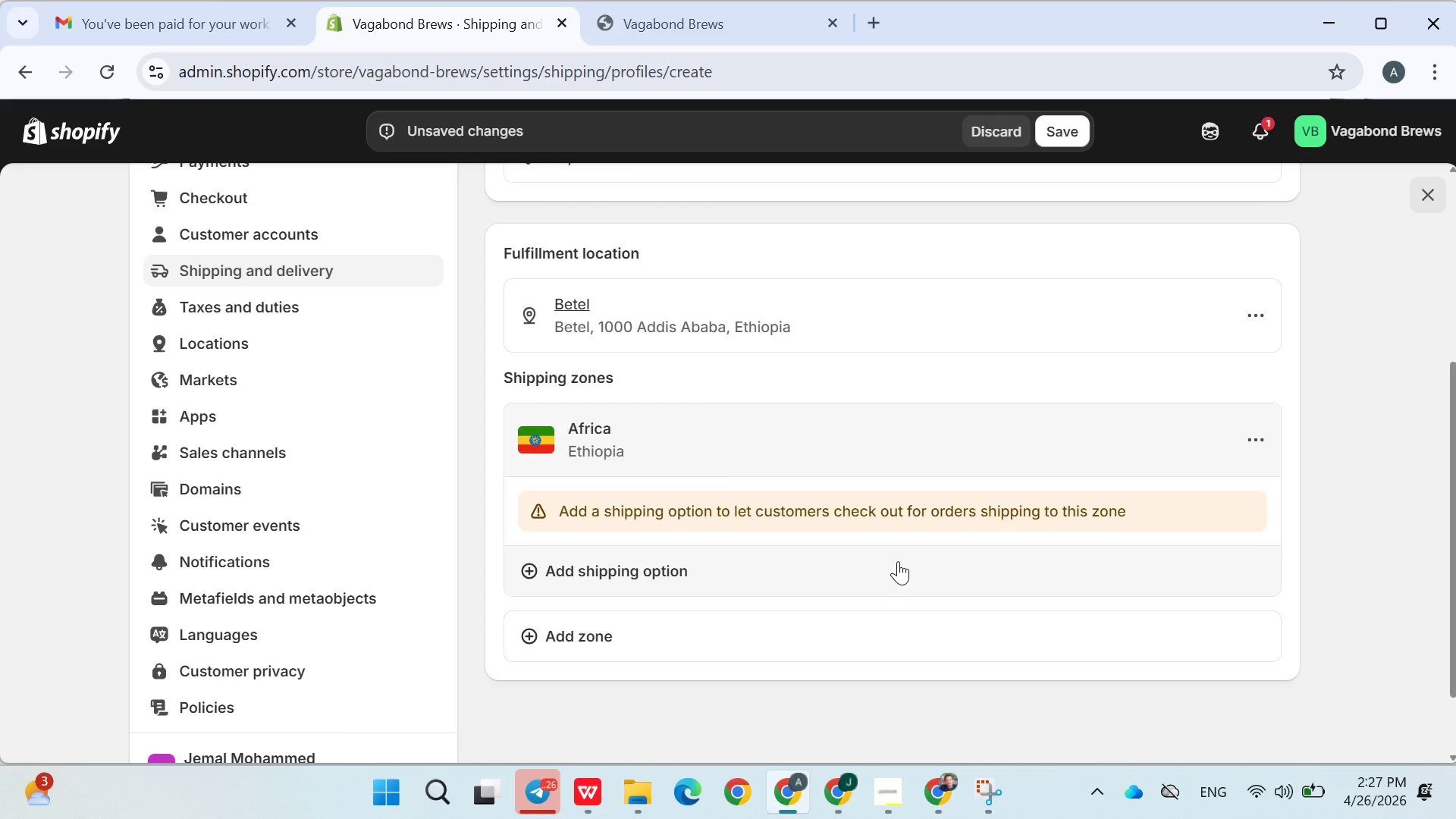 
left_click([977, 791])
 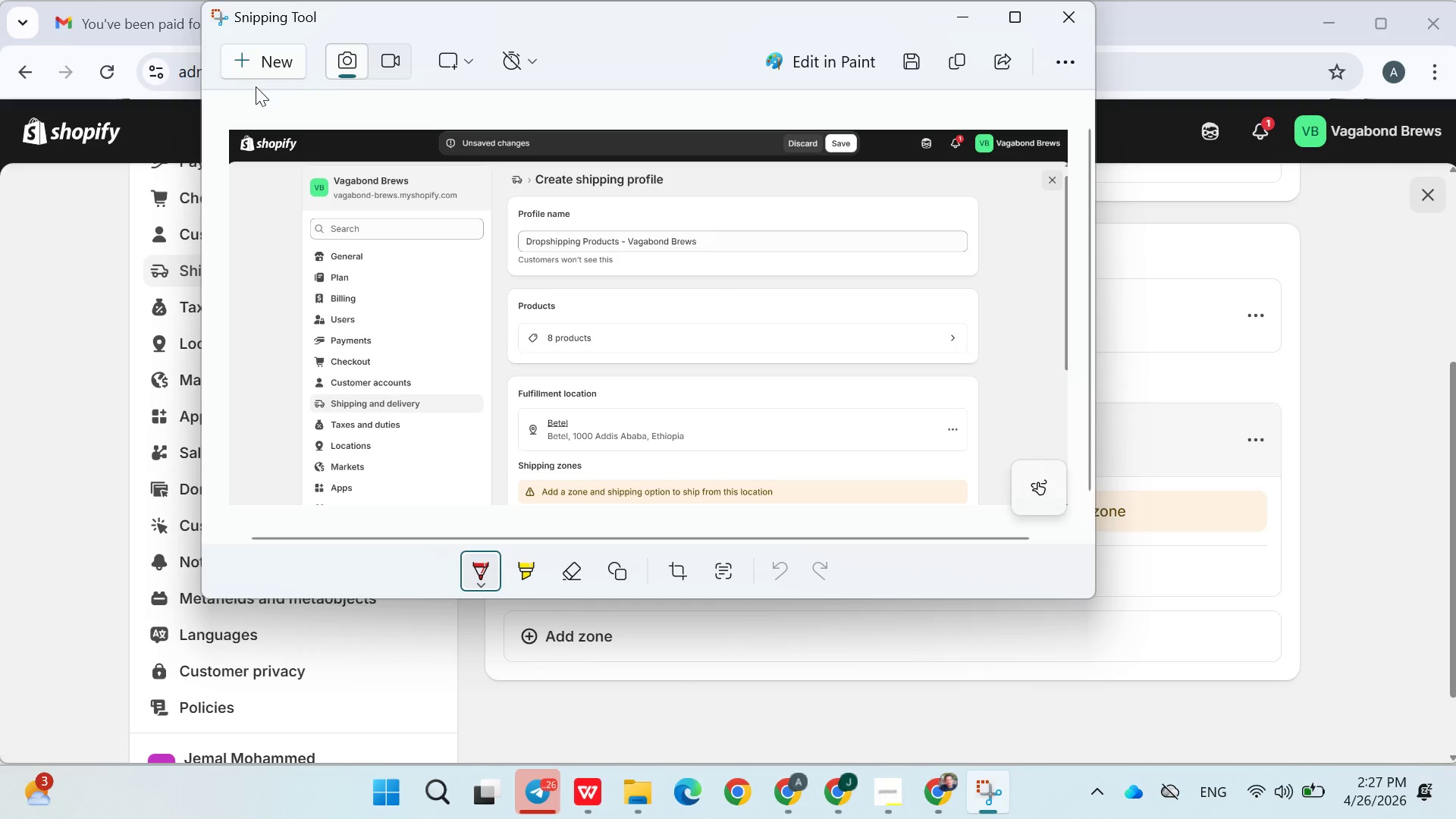 
left_click([252, 67])
 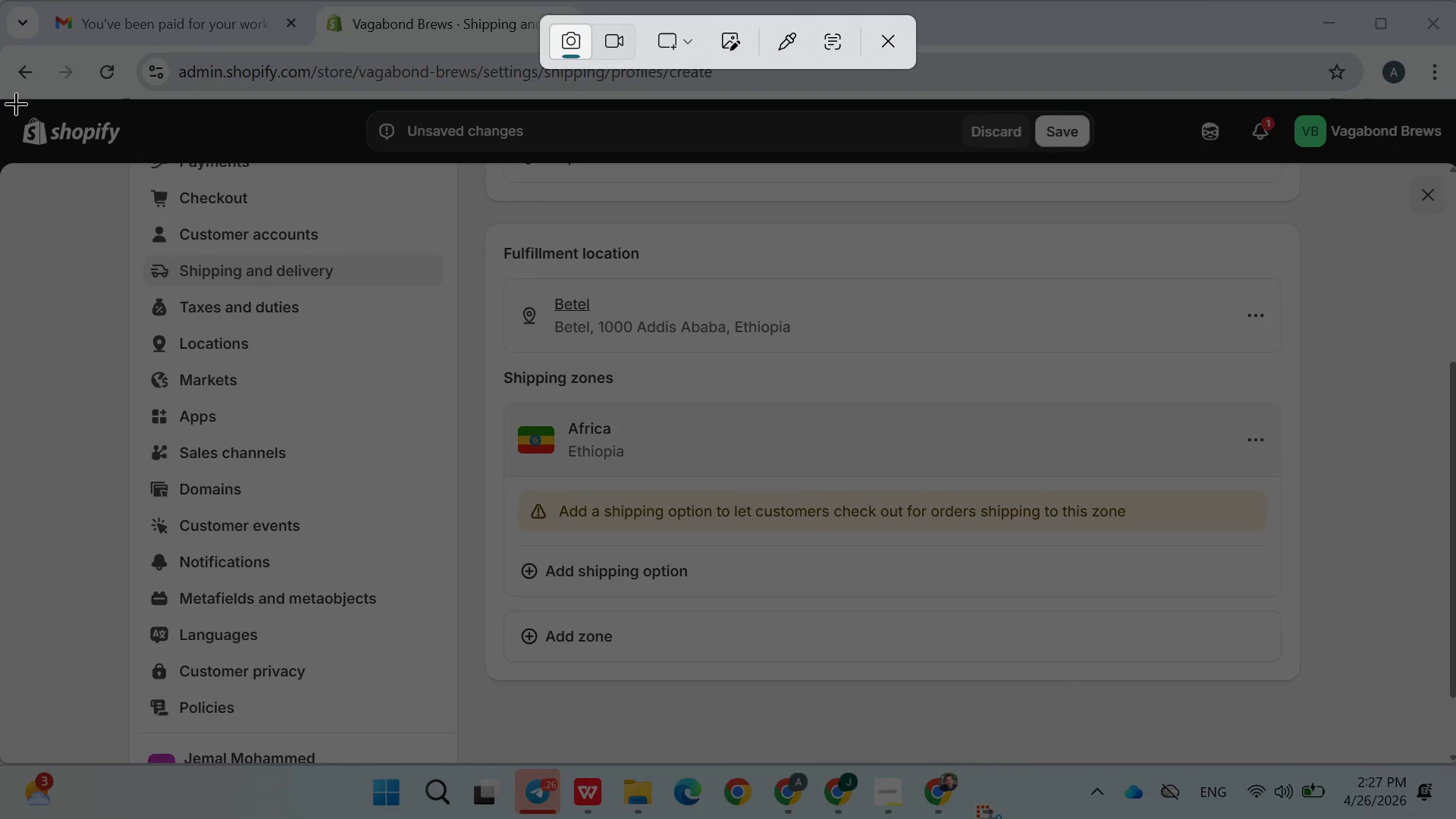 
left_click_drag(start_coordinate=[16, 103], to_coordinate=[1451, 758])
 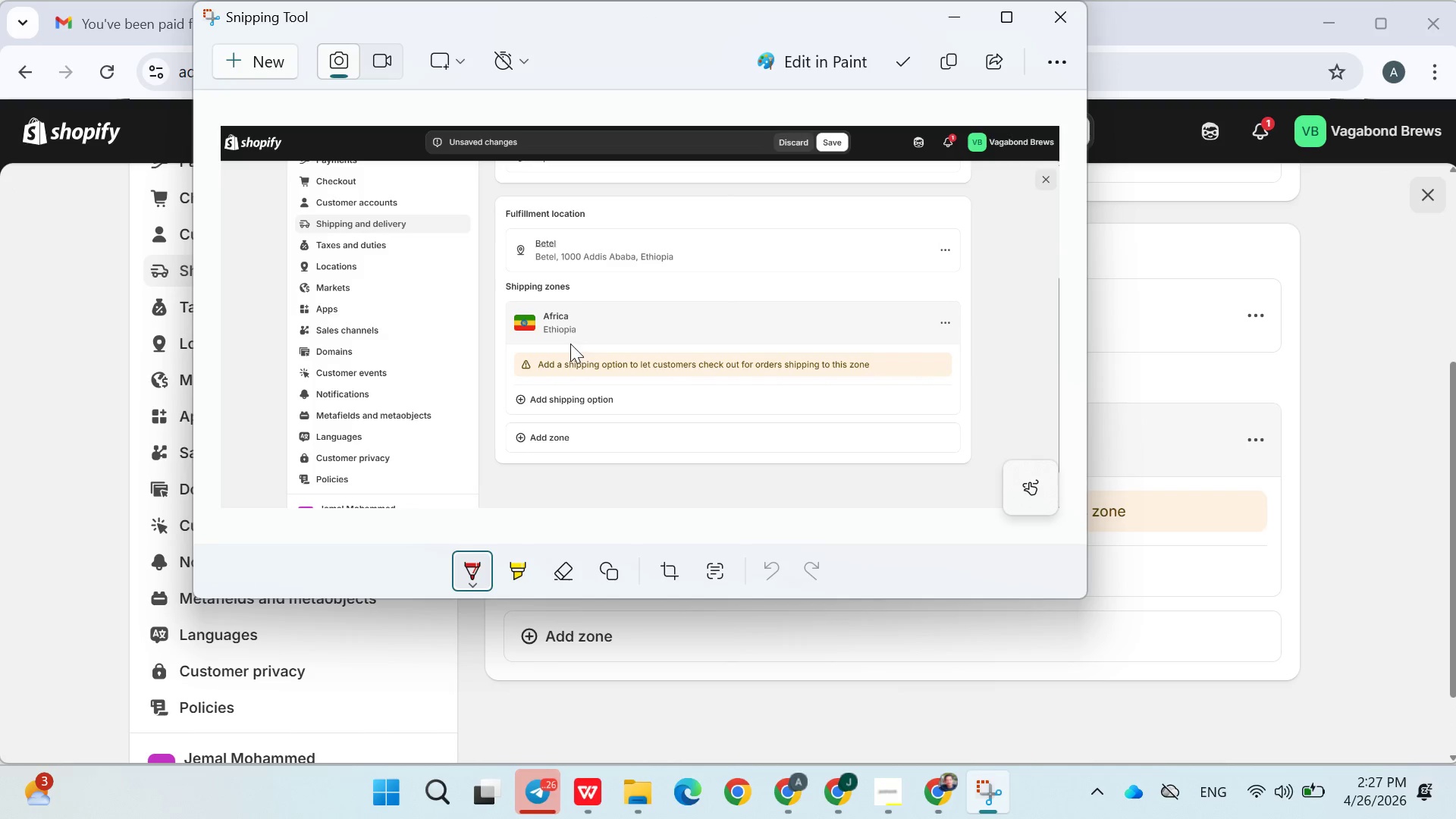 
left_click_drag(start_coordinate=[564, 282], to_coordinate=[527, 292])
 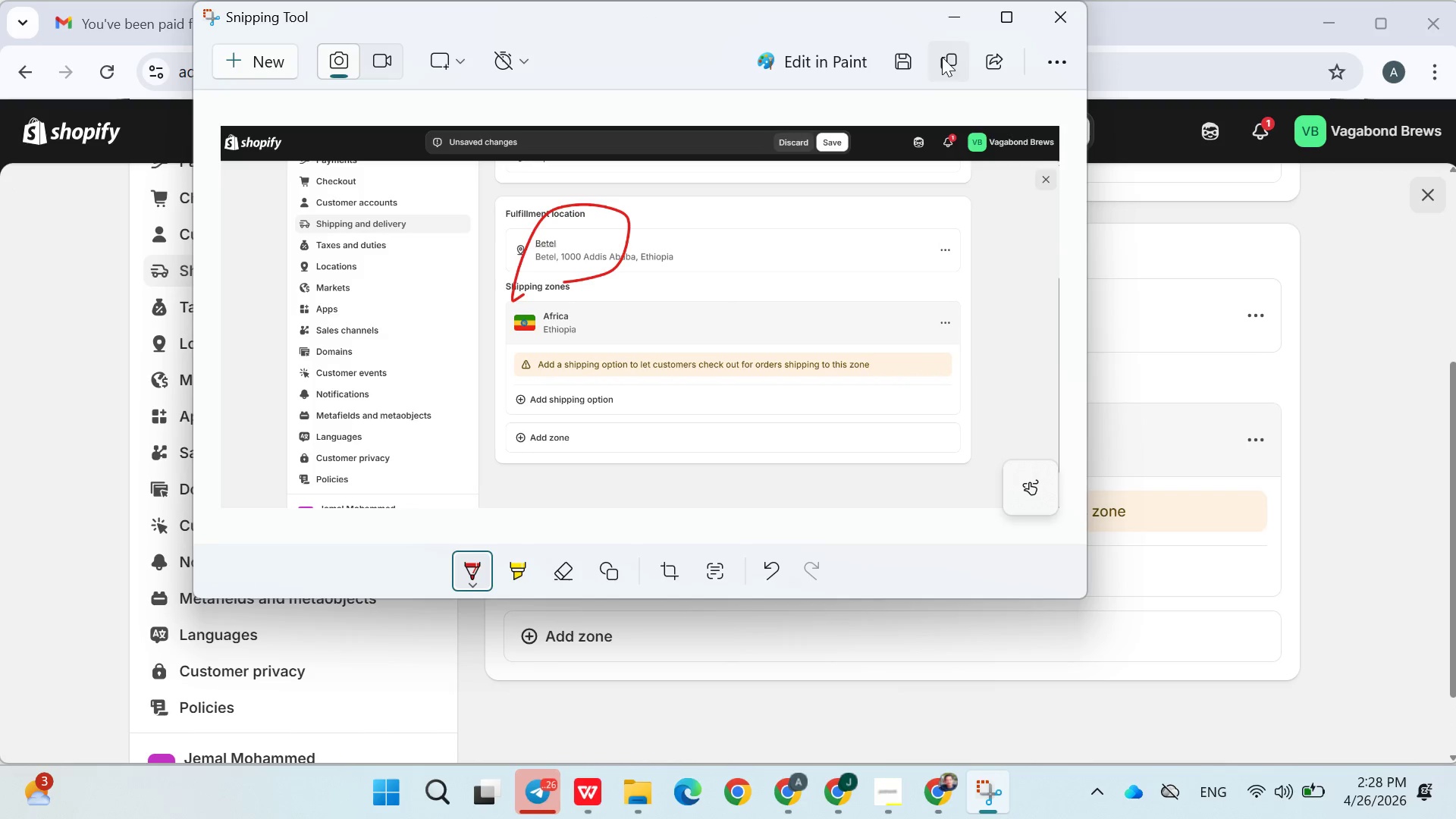 
left_click([943, 57])
 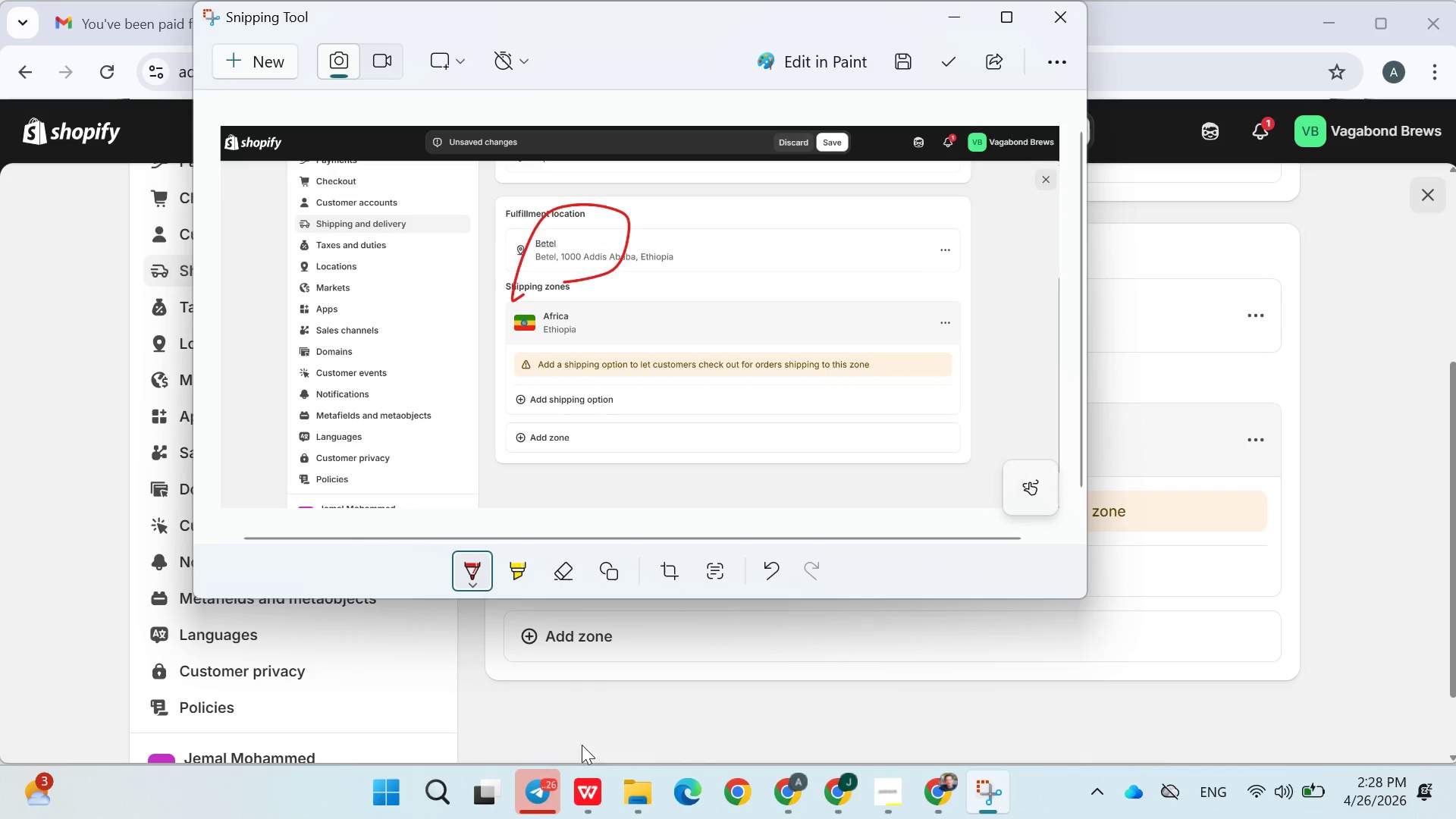 
left_click([589, 808])
 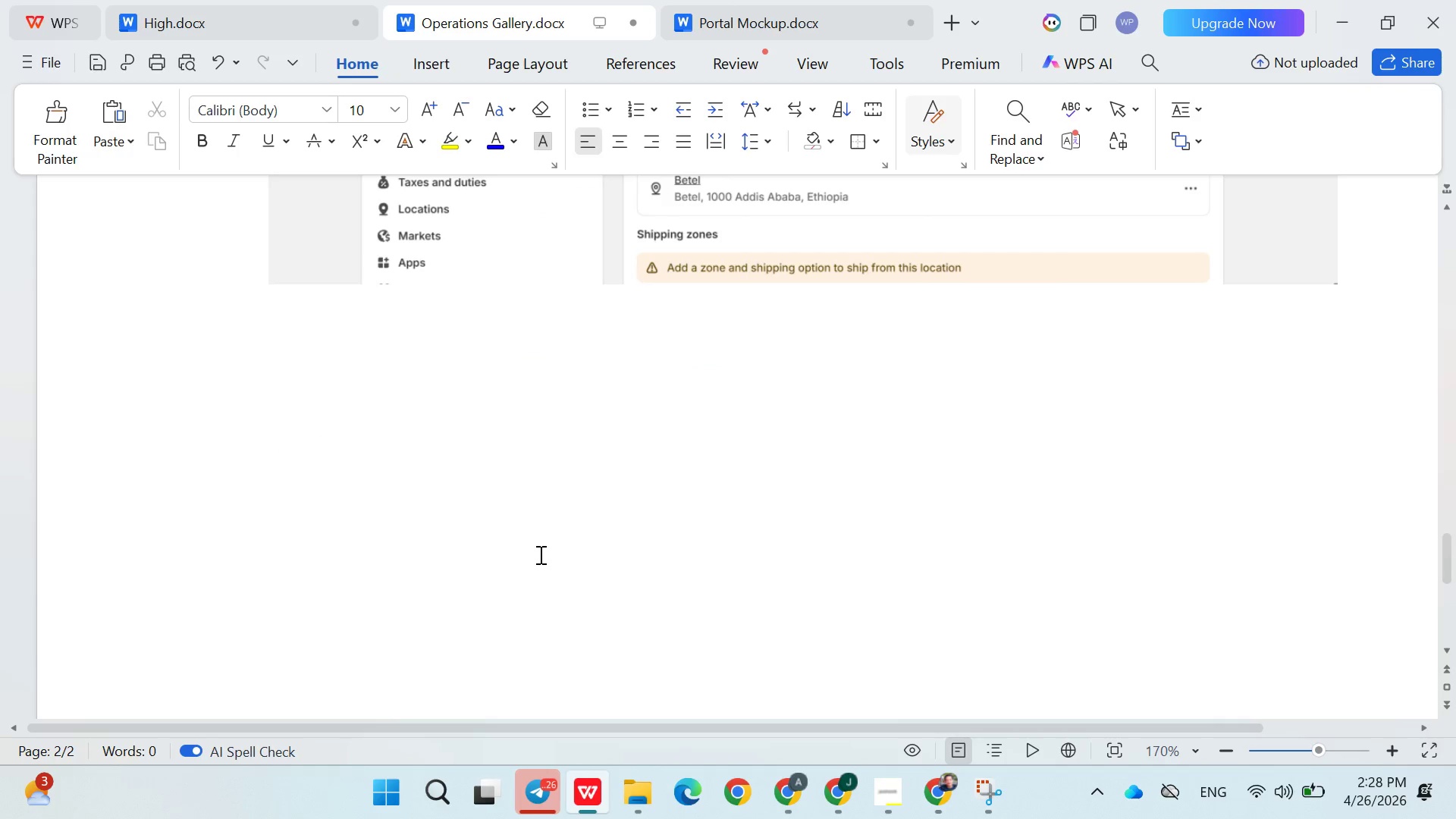 
left_click([539, 554])
 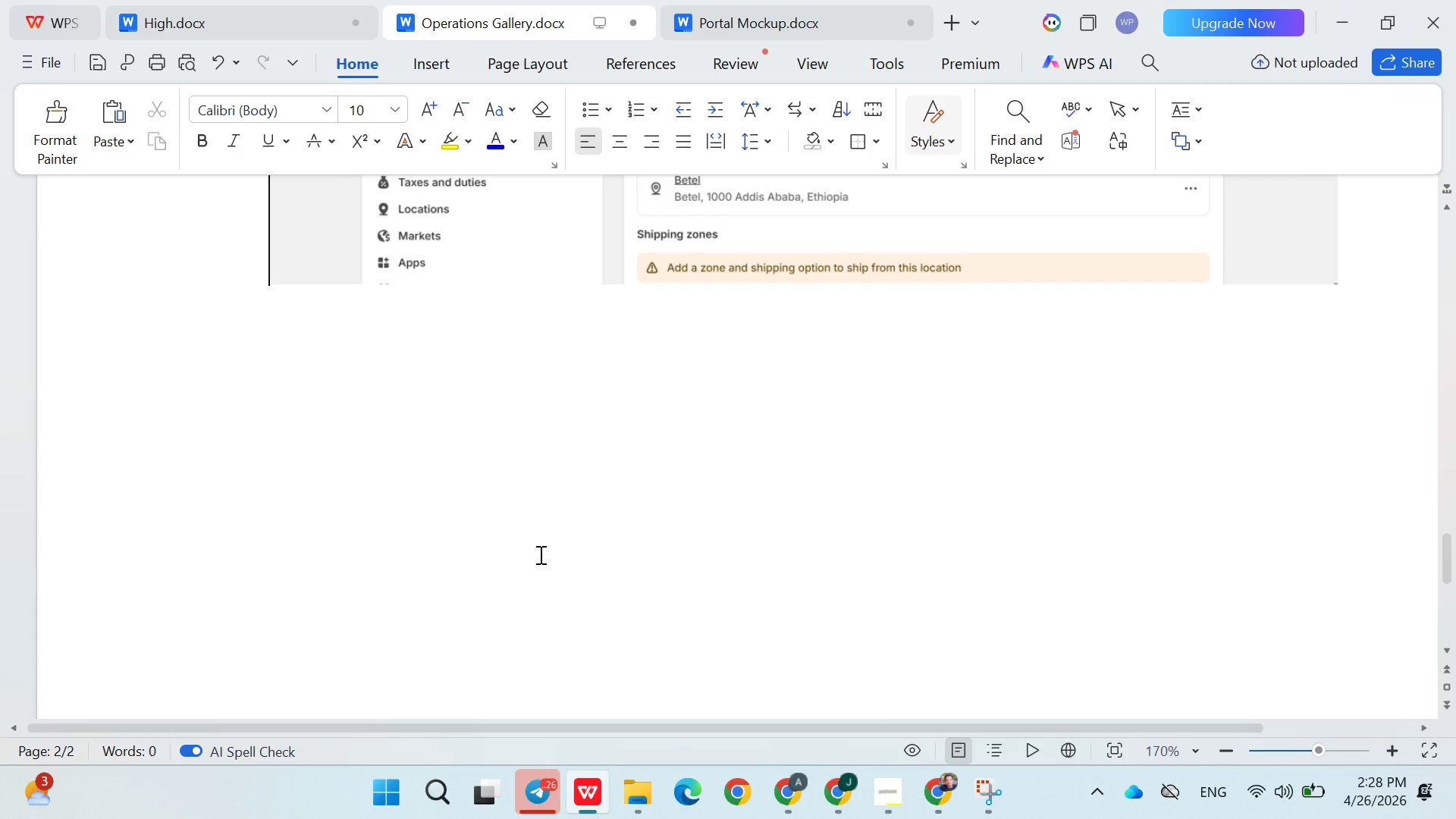 
key(ArrowRight)
 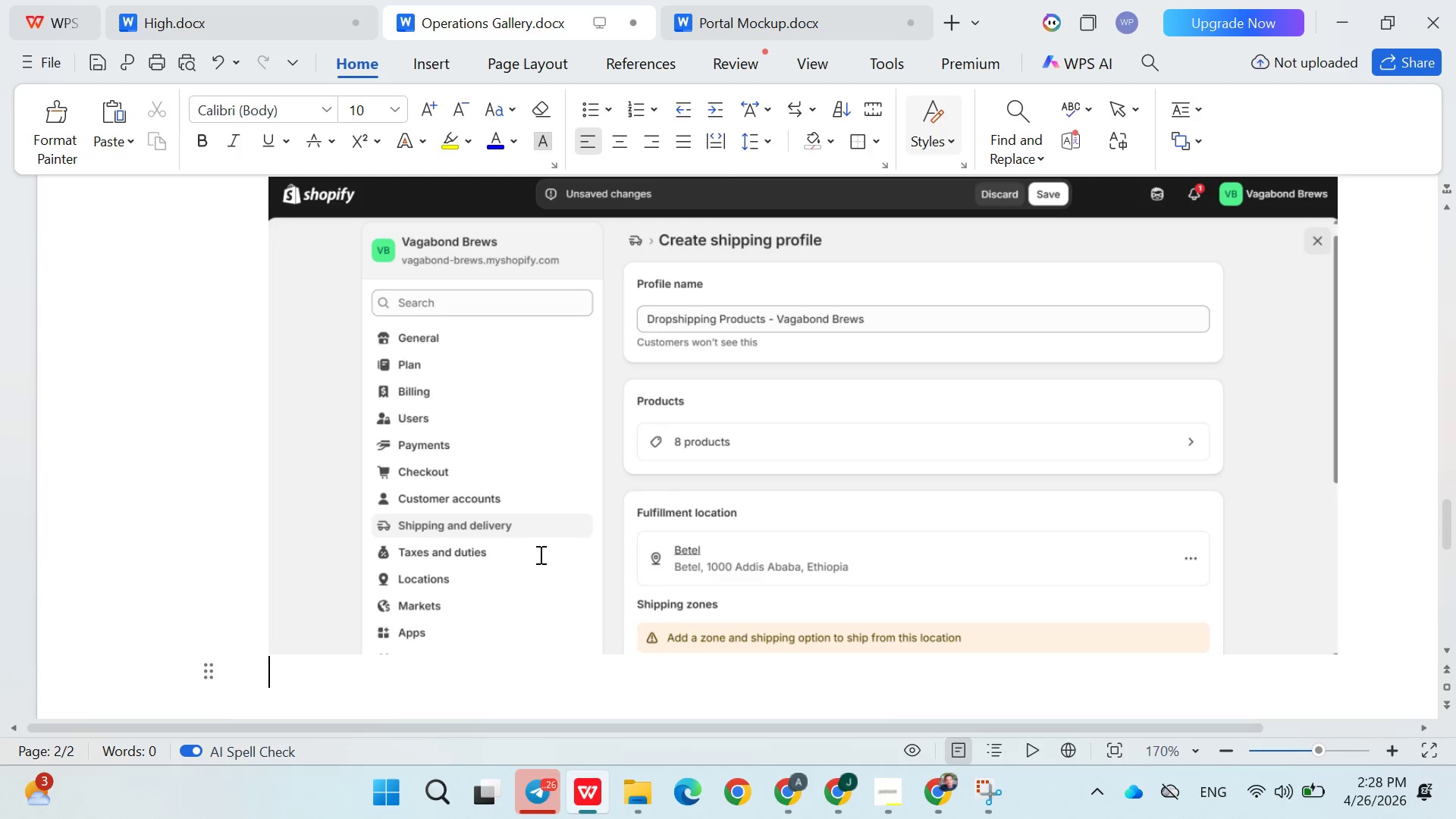 
key(Enter)
 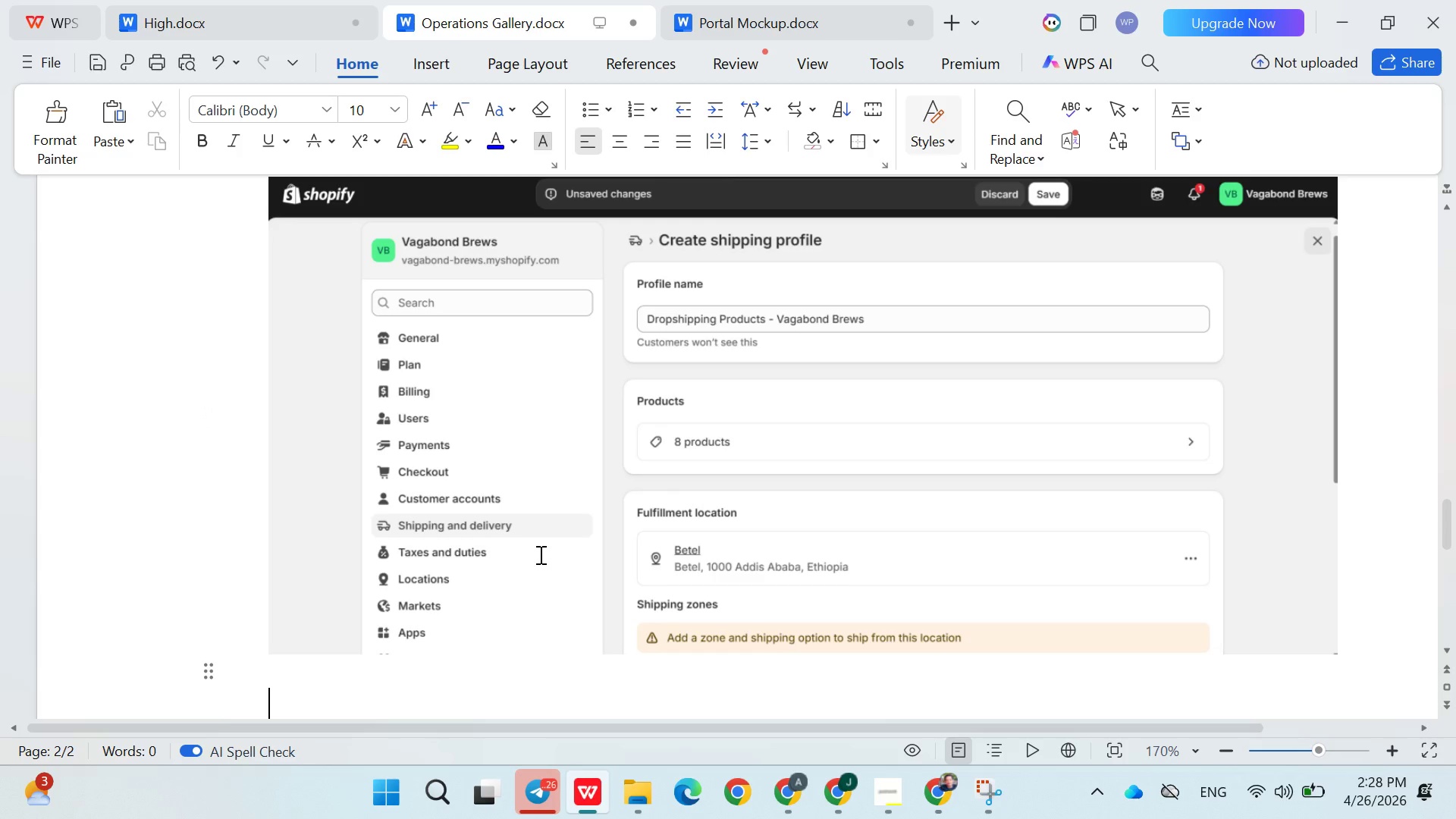 
key(Enter)